 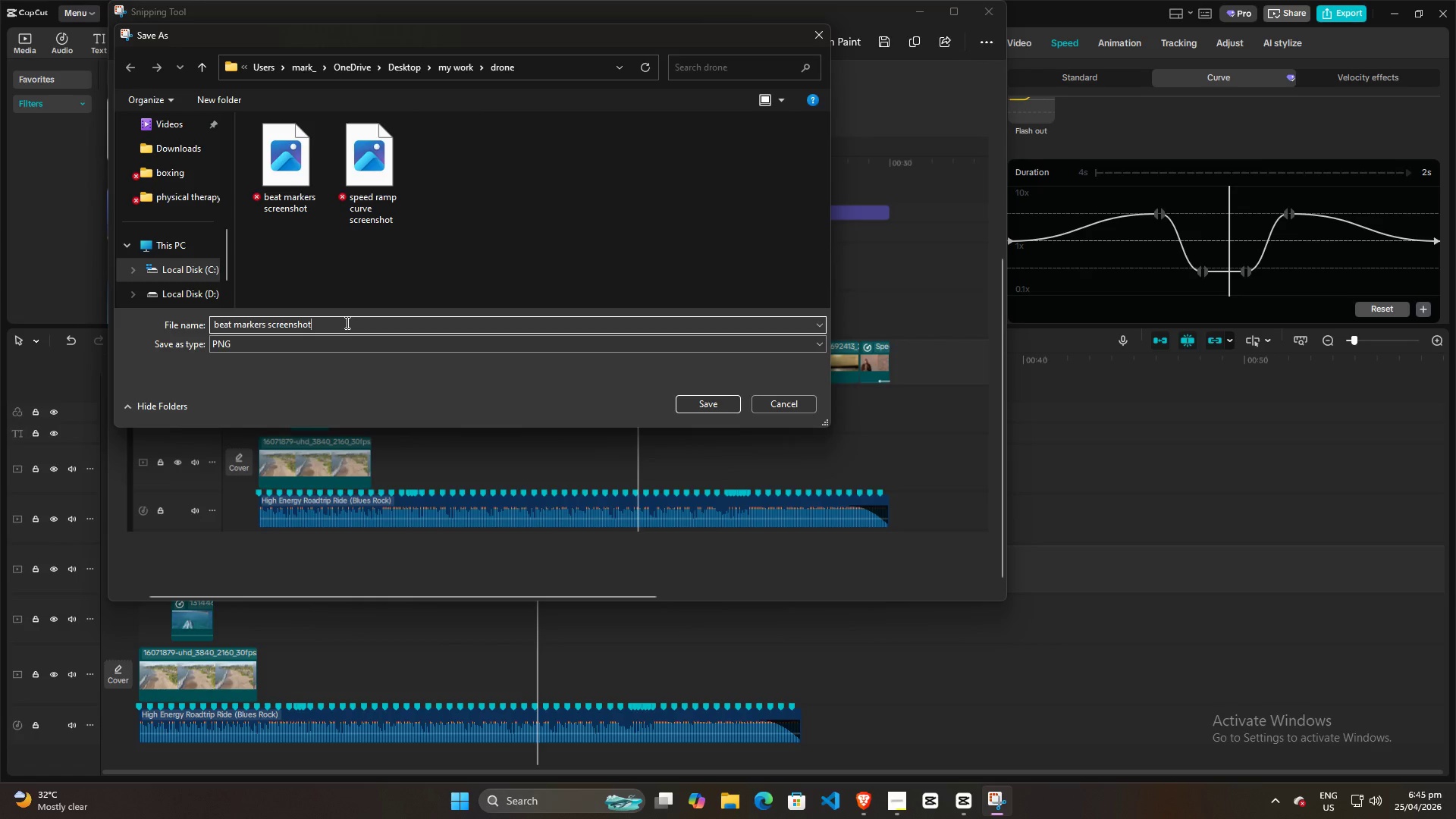 
key(Control+ControlLeft)
 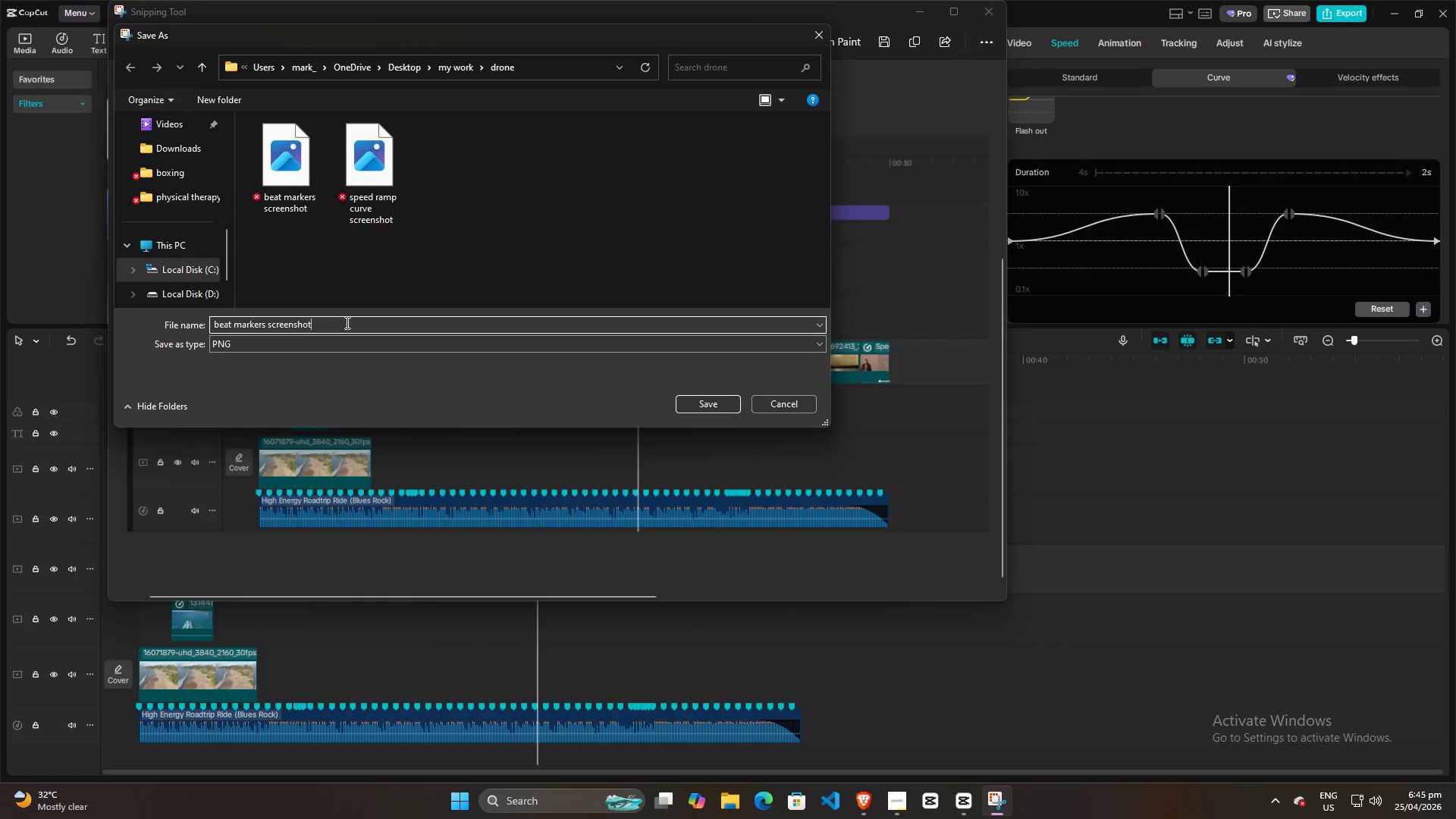 
key(Control+A)
 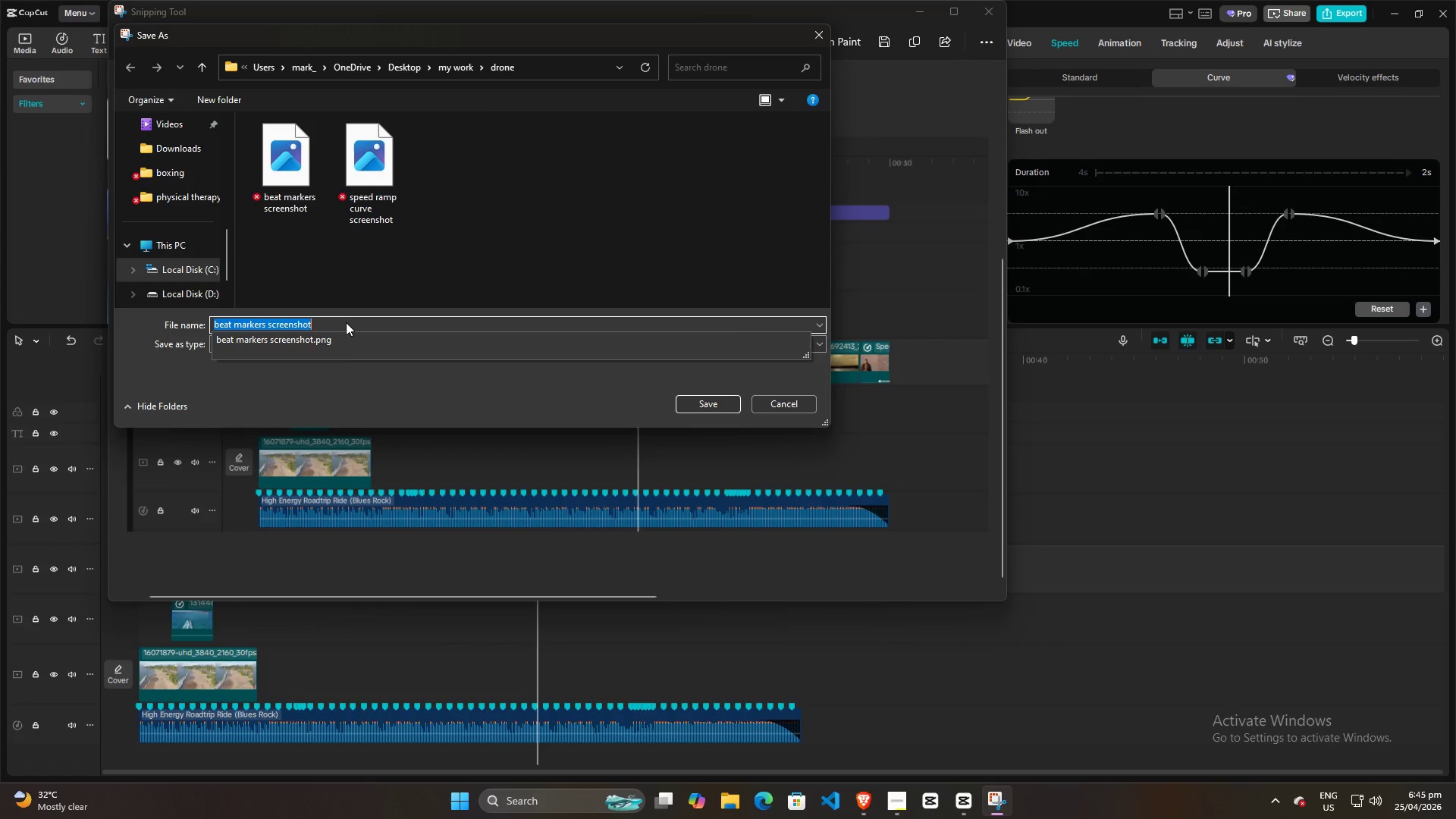 
type(layer screenshot)
 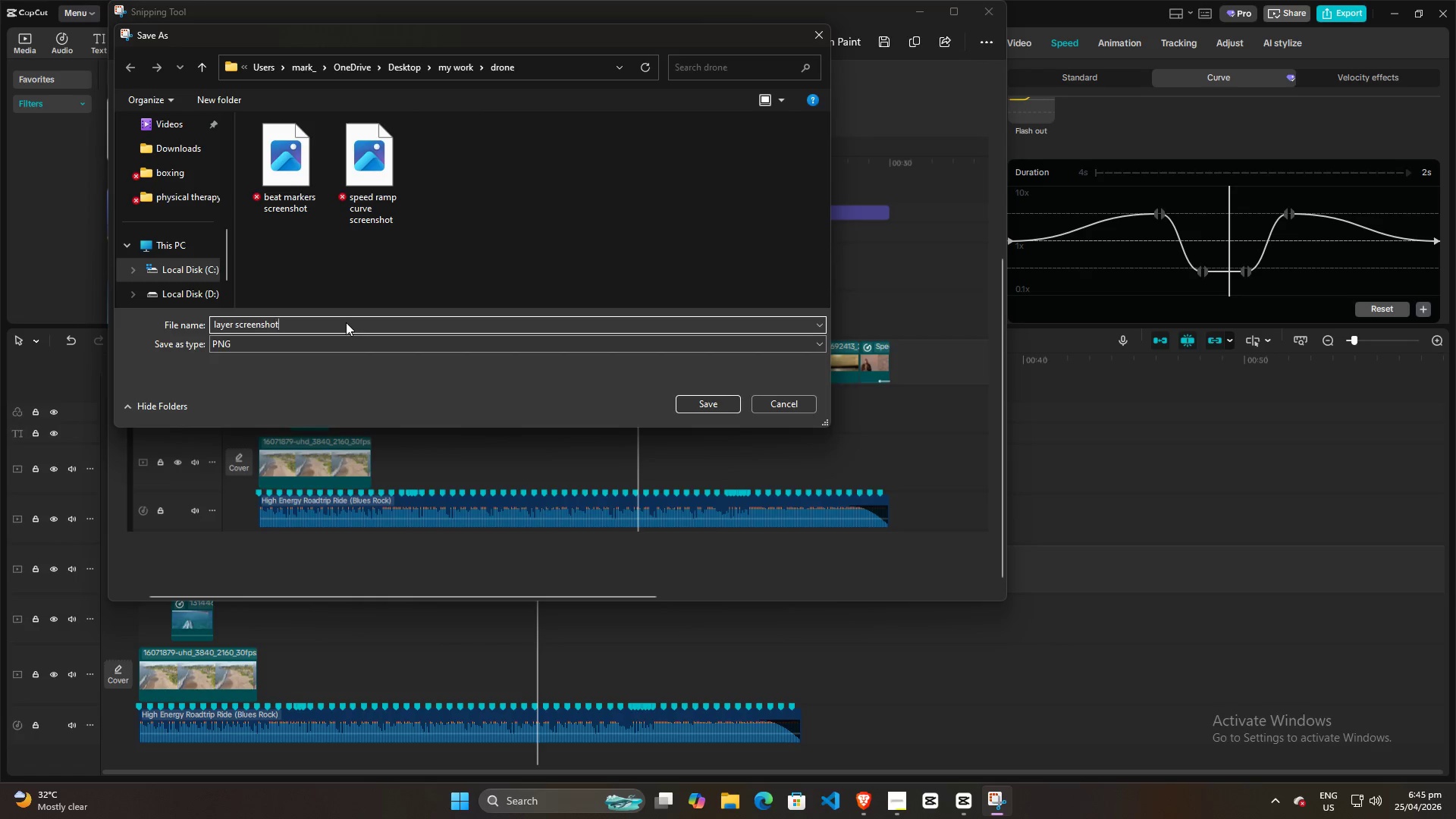 
key(Enter)
 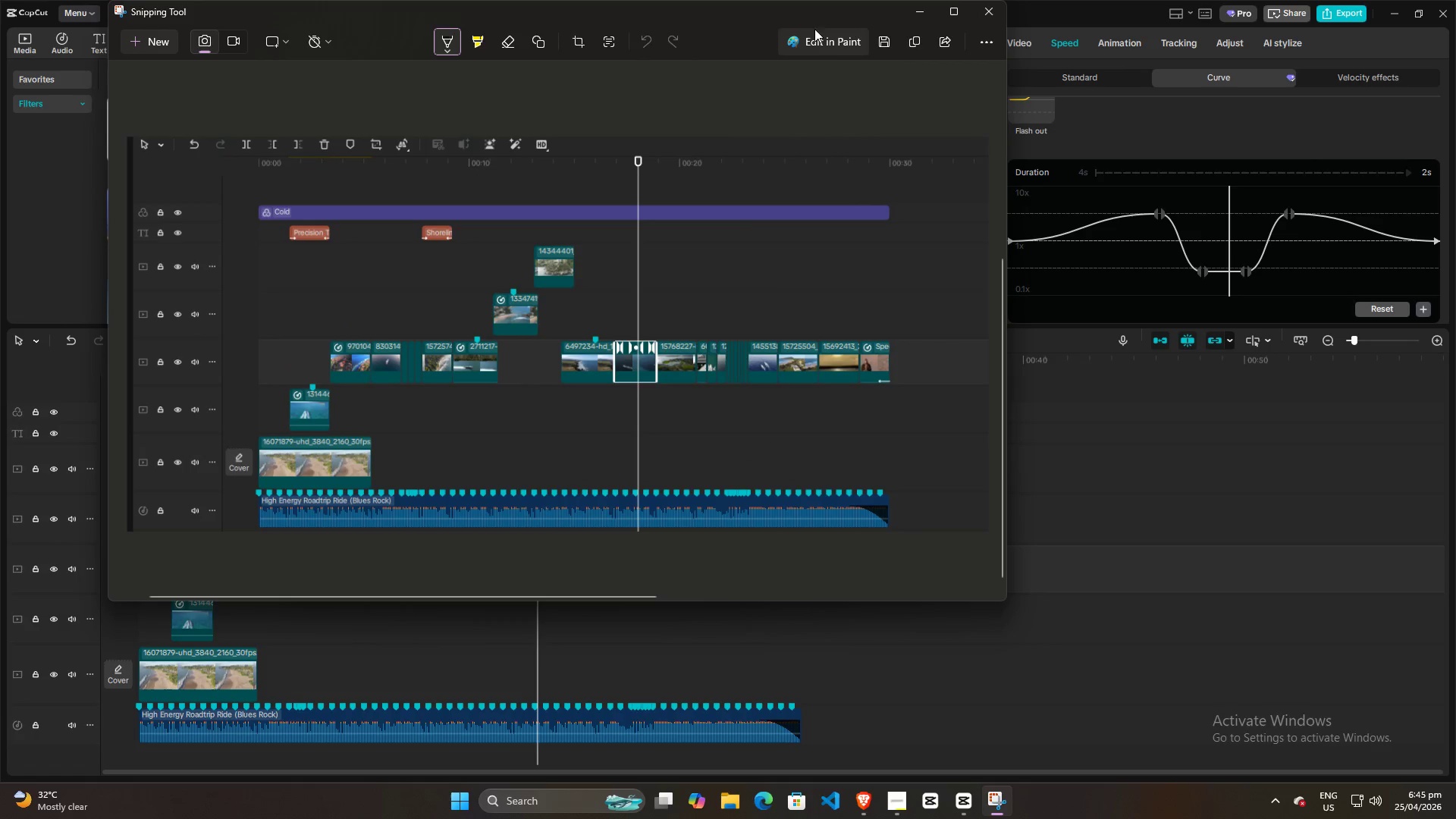 
wait(7.19)
 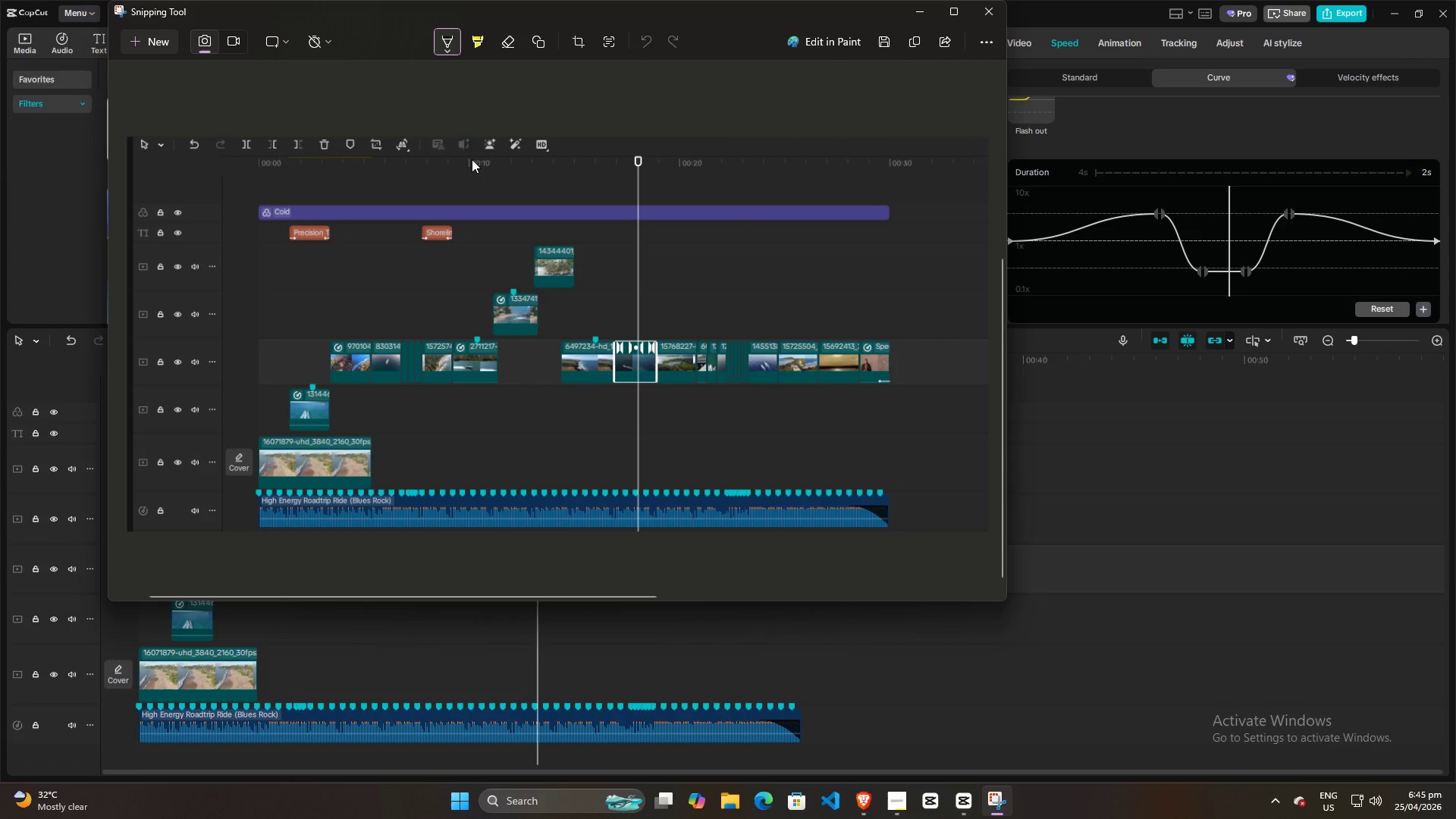 
left_click([984, 14])
 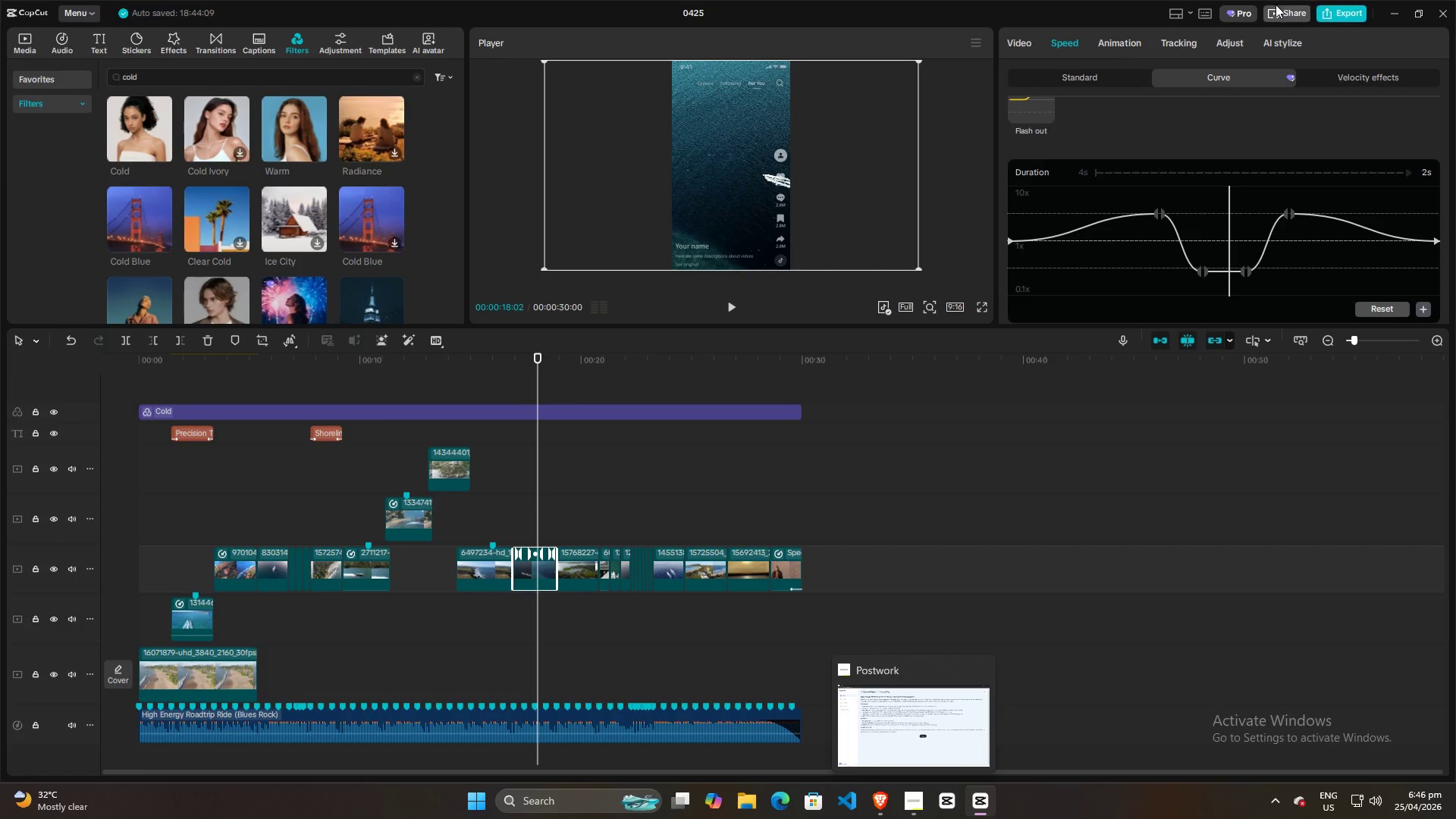 
left_click([1277, 15])
 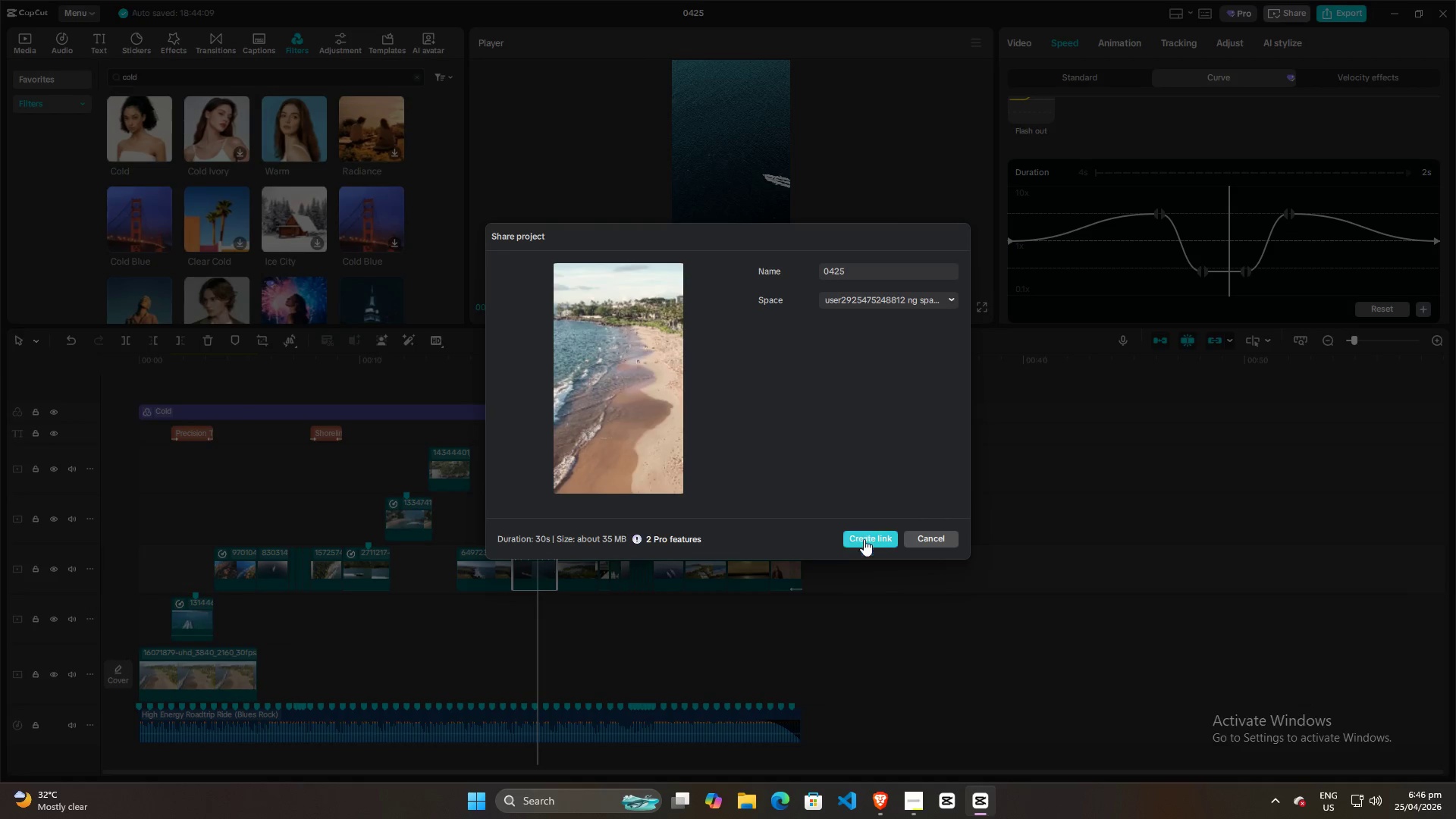 
left_click([868, 535])
 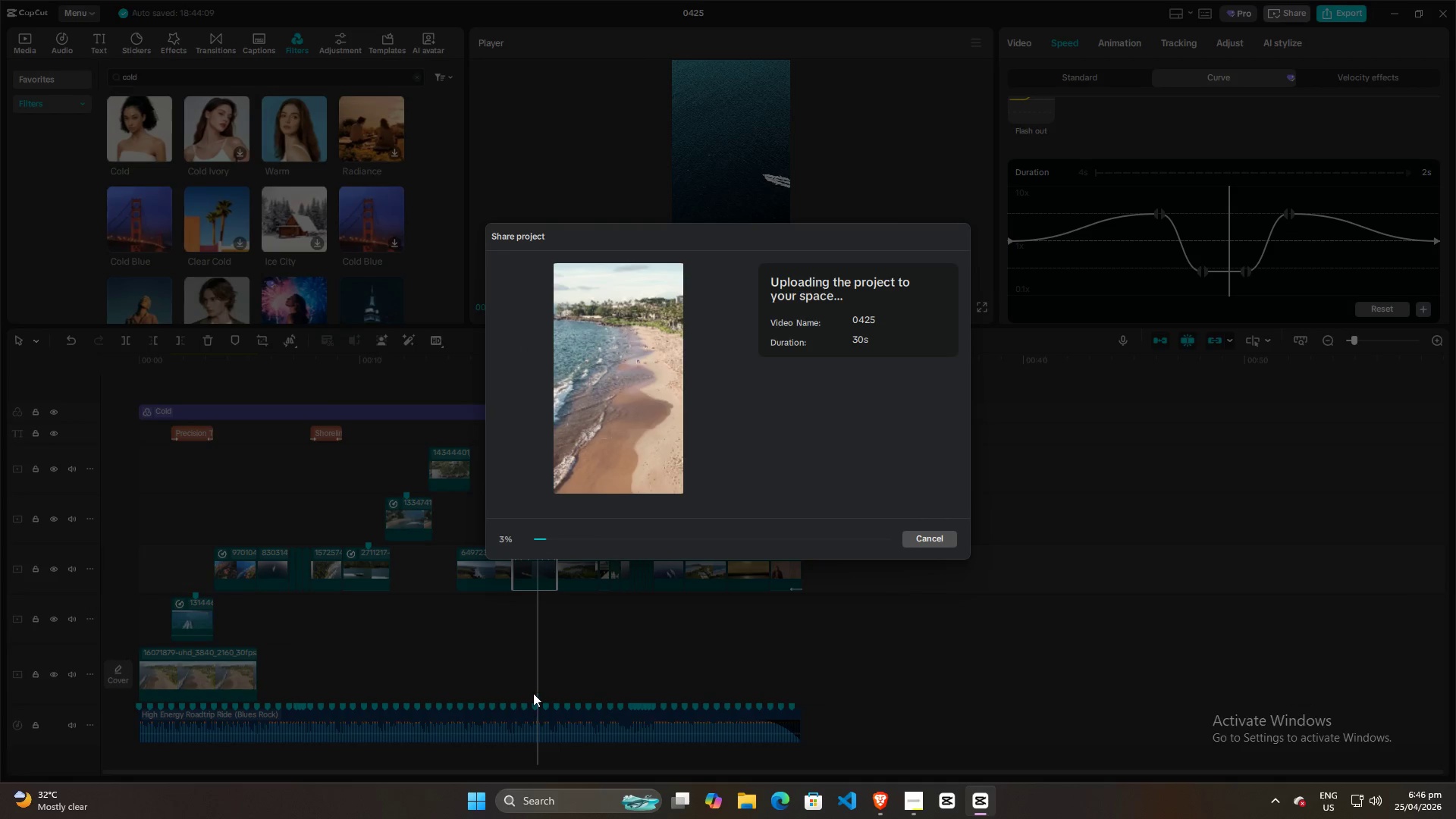 
wait(7.12)
 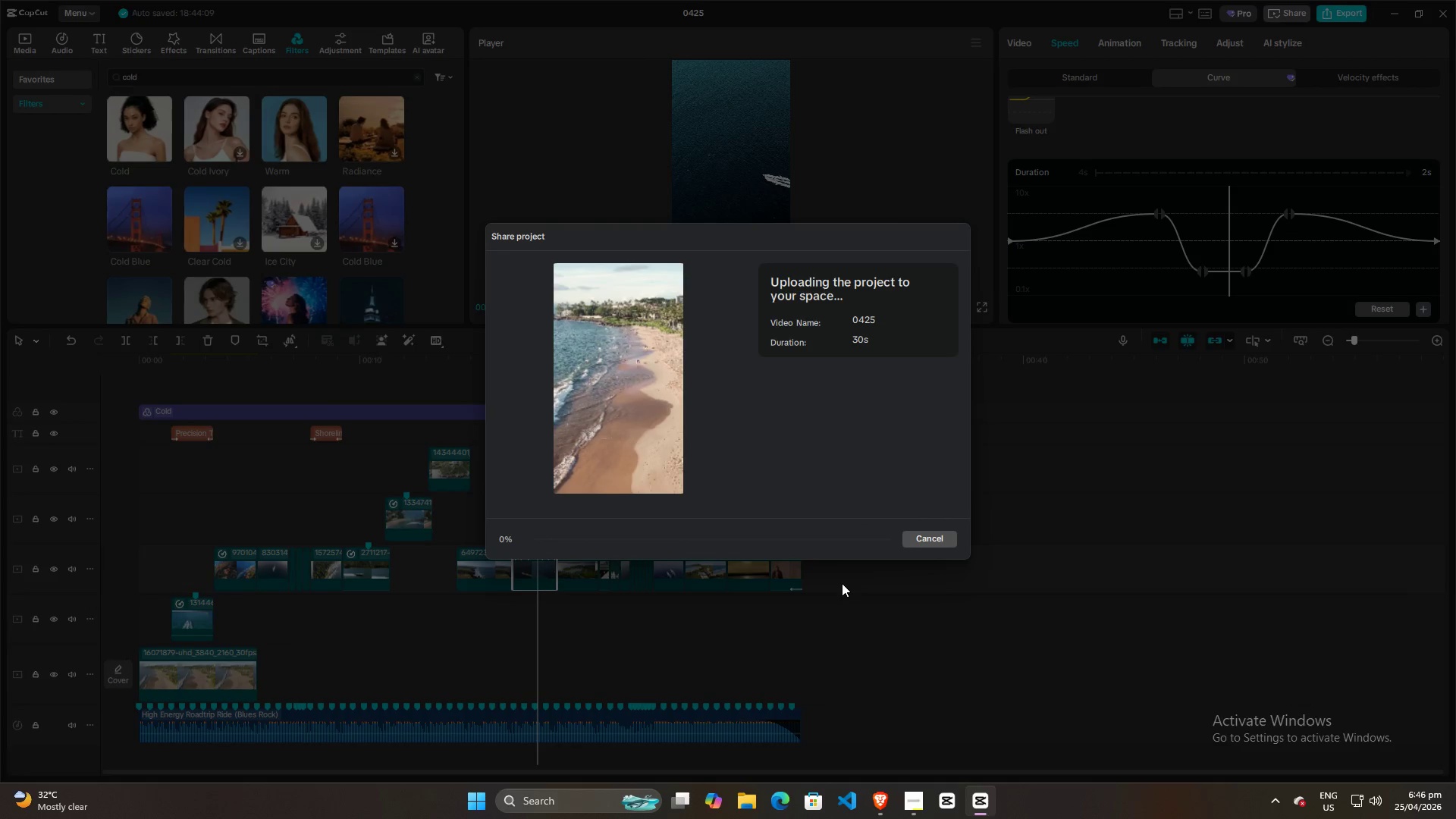 
left_click([912, 802])